 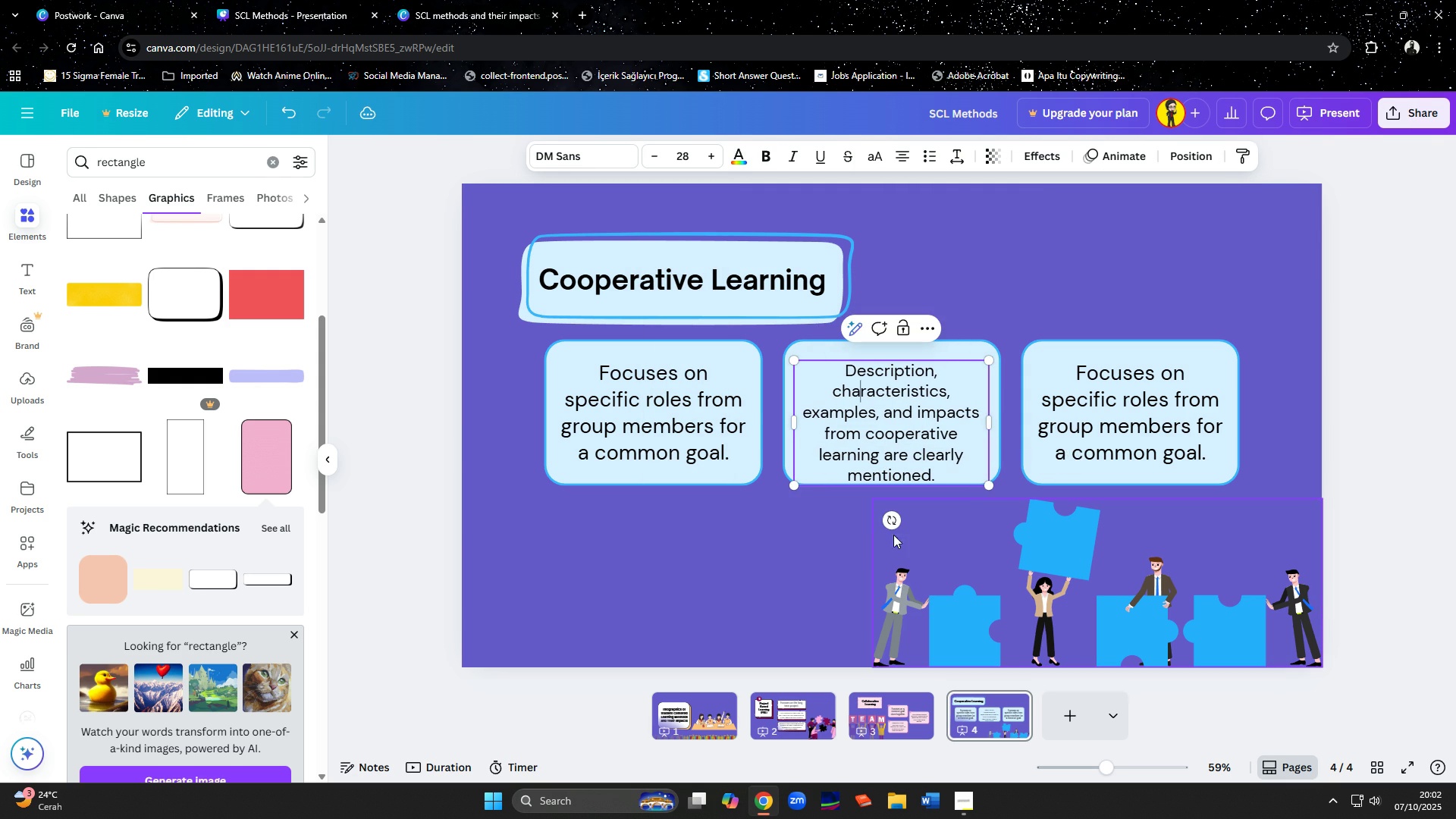 
double_click([886, 435])
 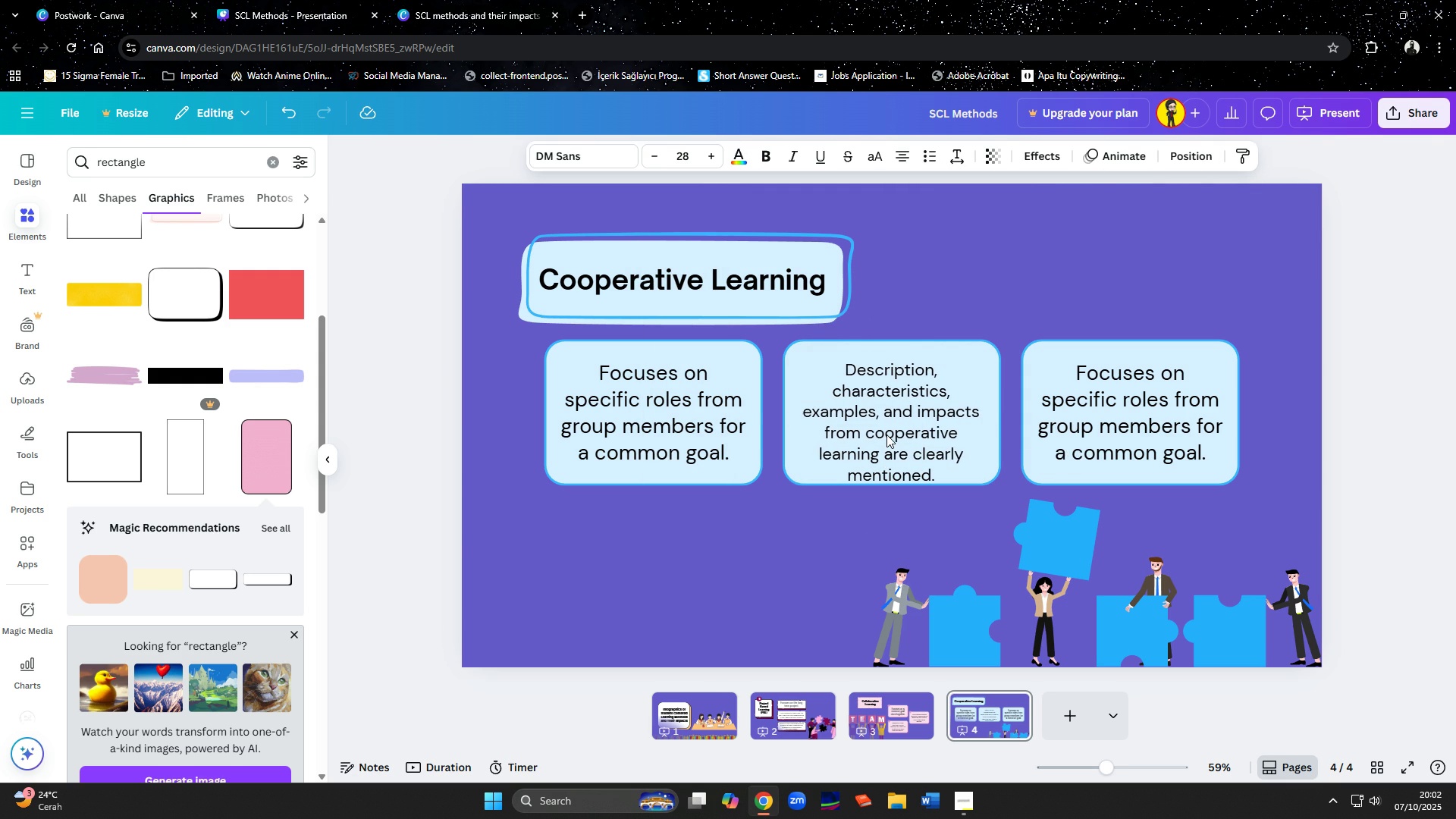 
key(ArrowUp)
 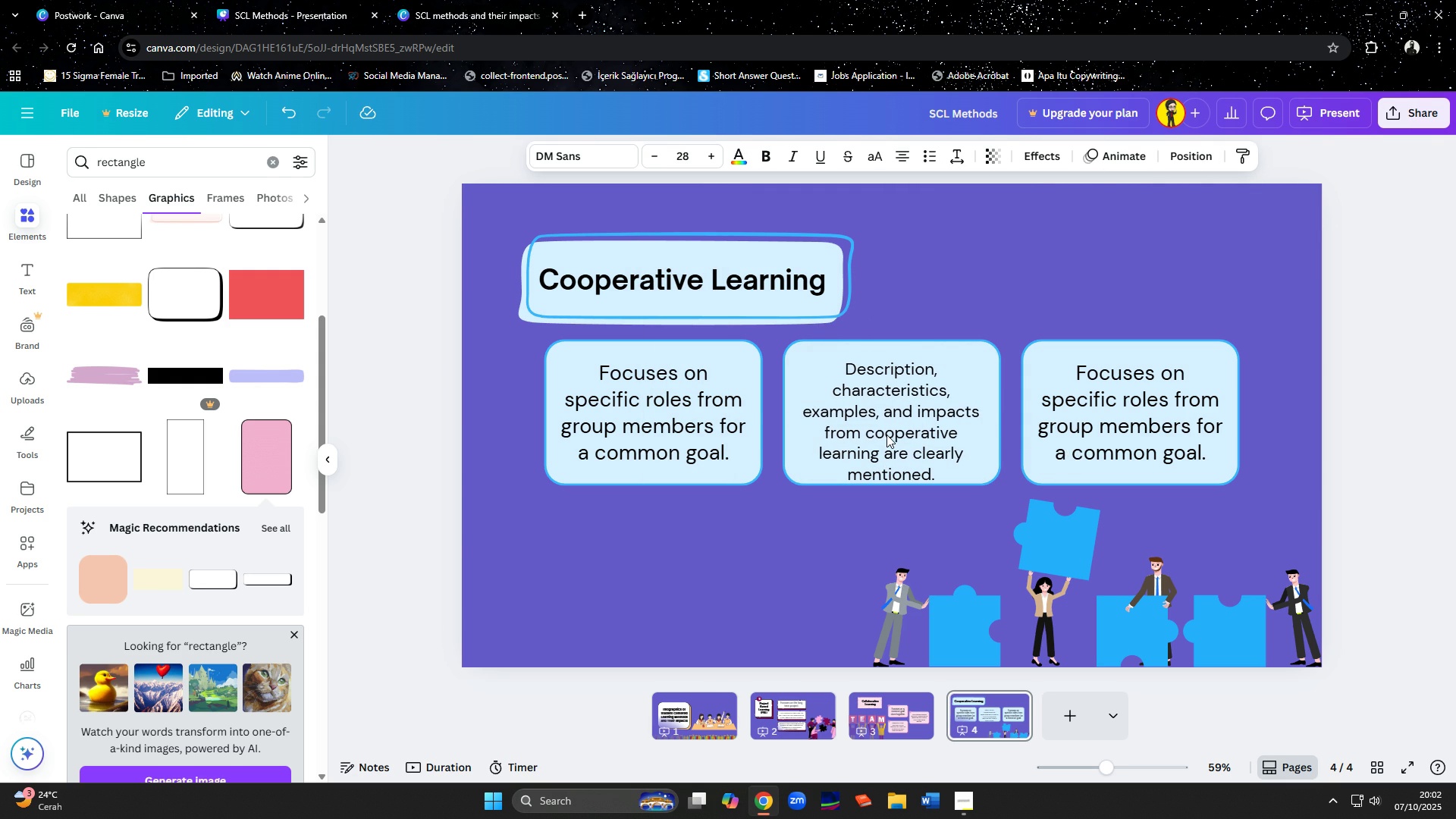 
key(ArrowUp)
 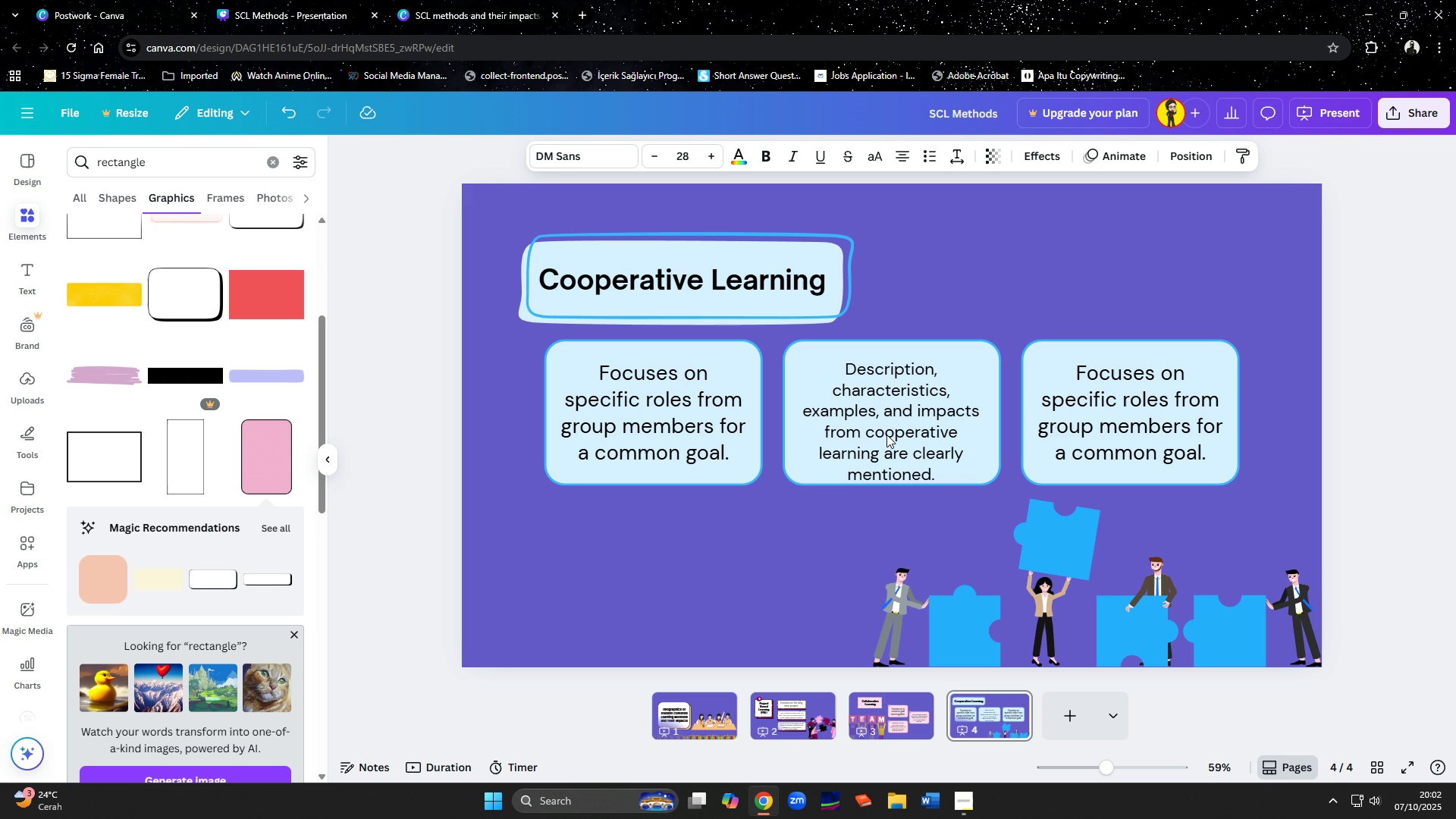 
key(ArrowUp)
 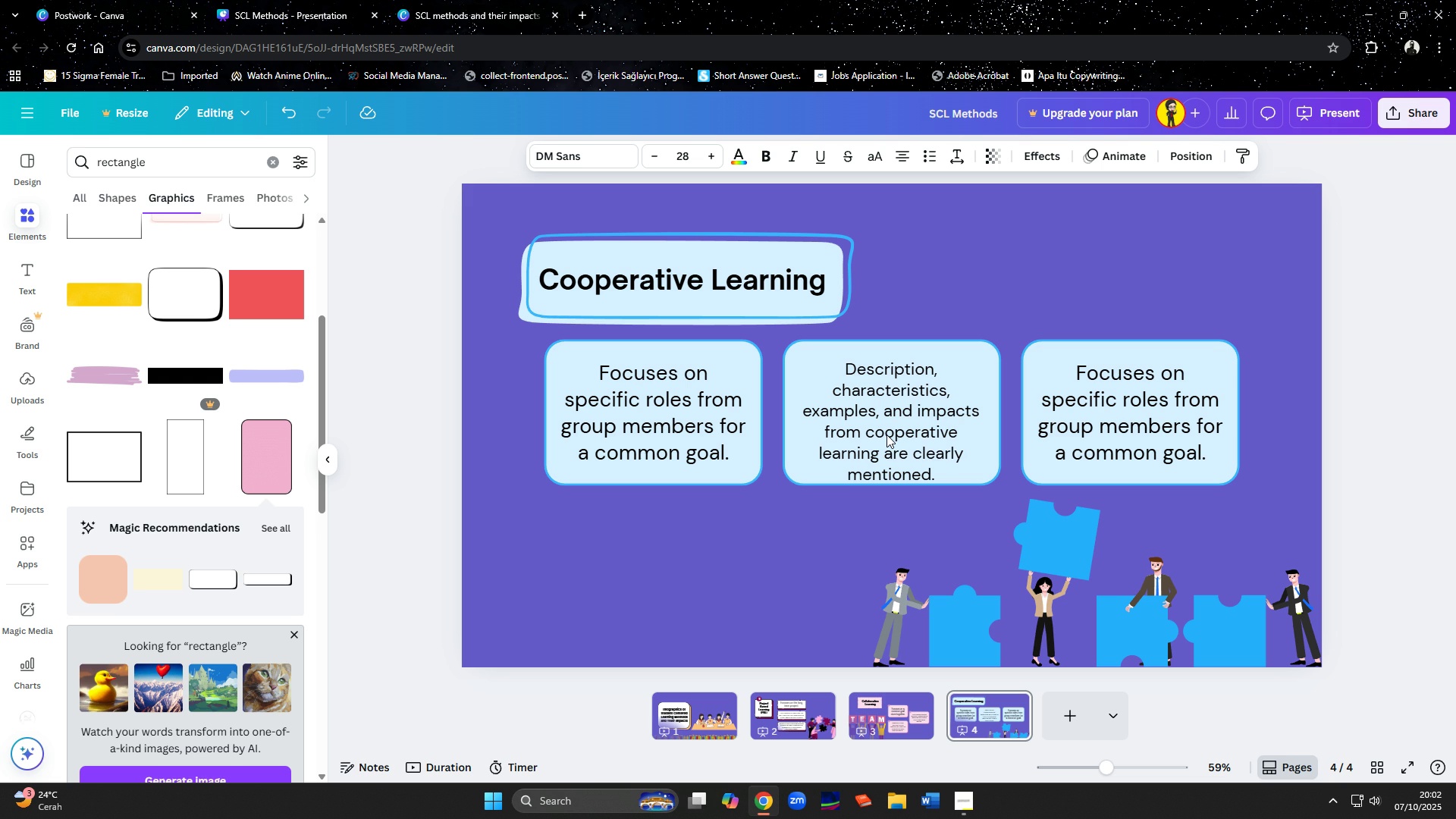 
key(ArrowUp)
 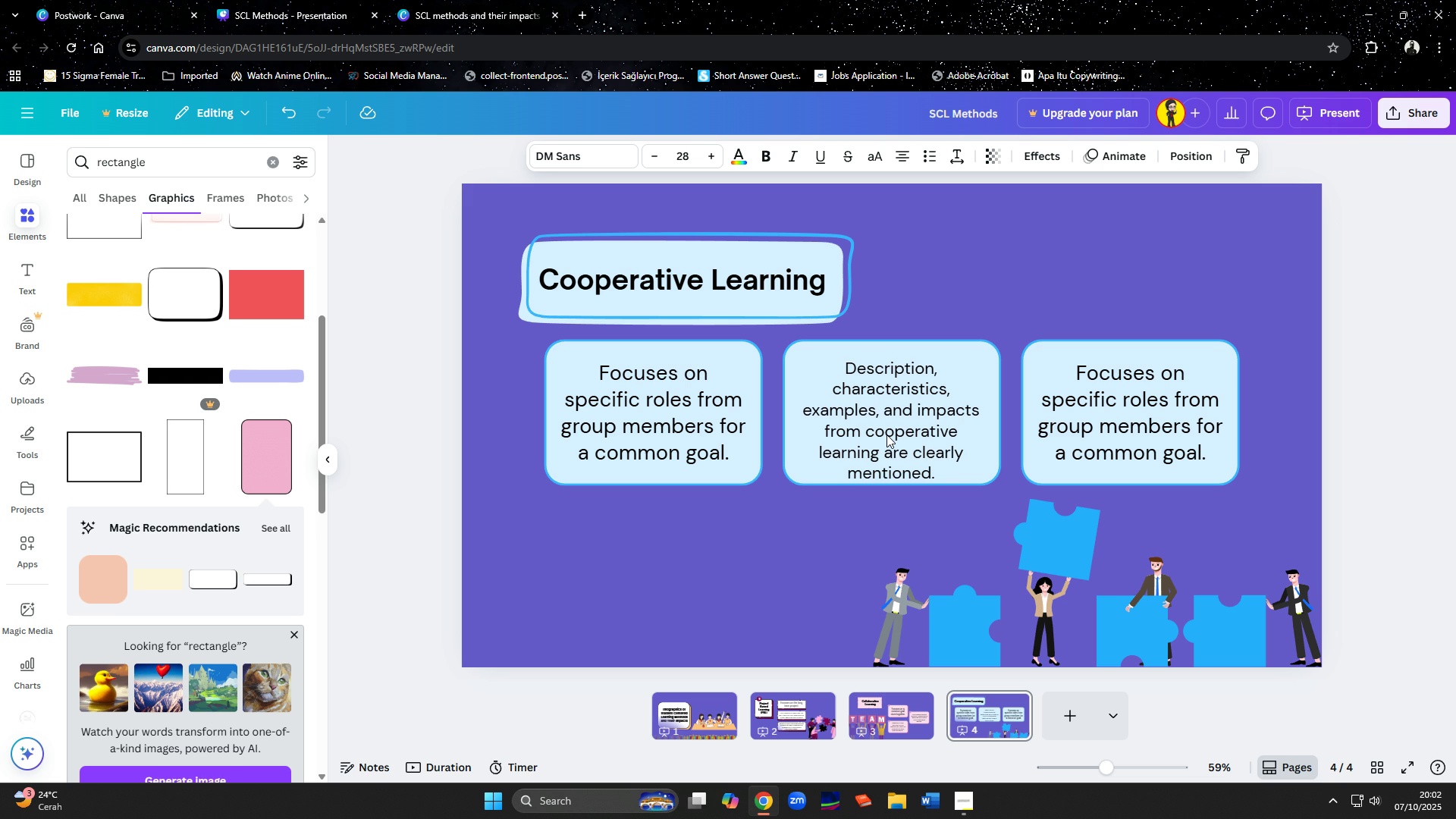 
key(ArrowUp)
 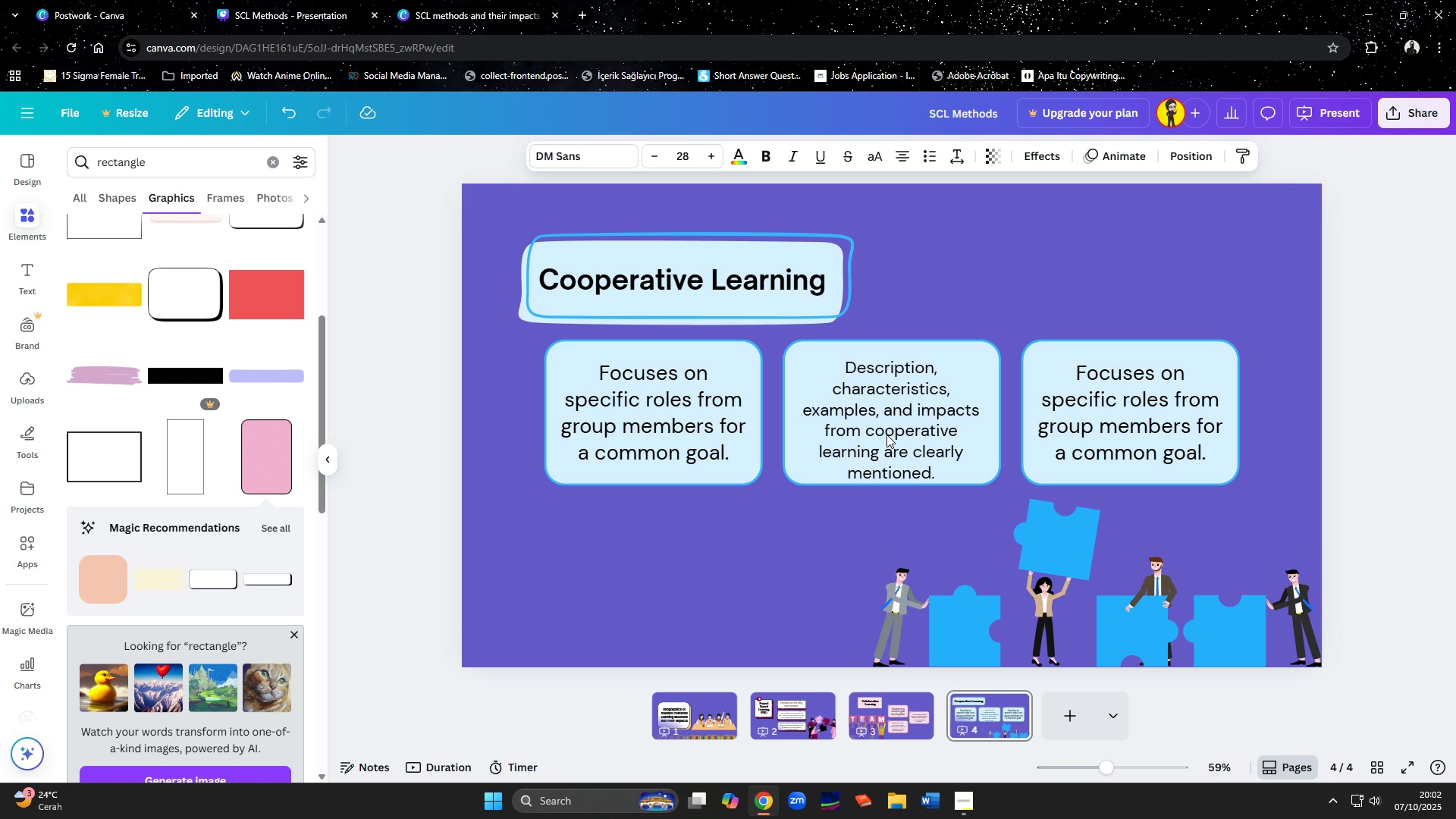 
key(ArrowUp)
 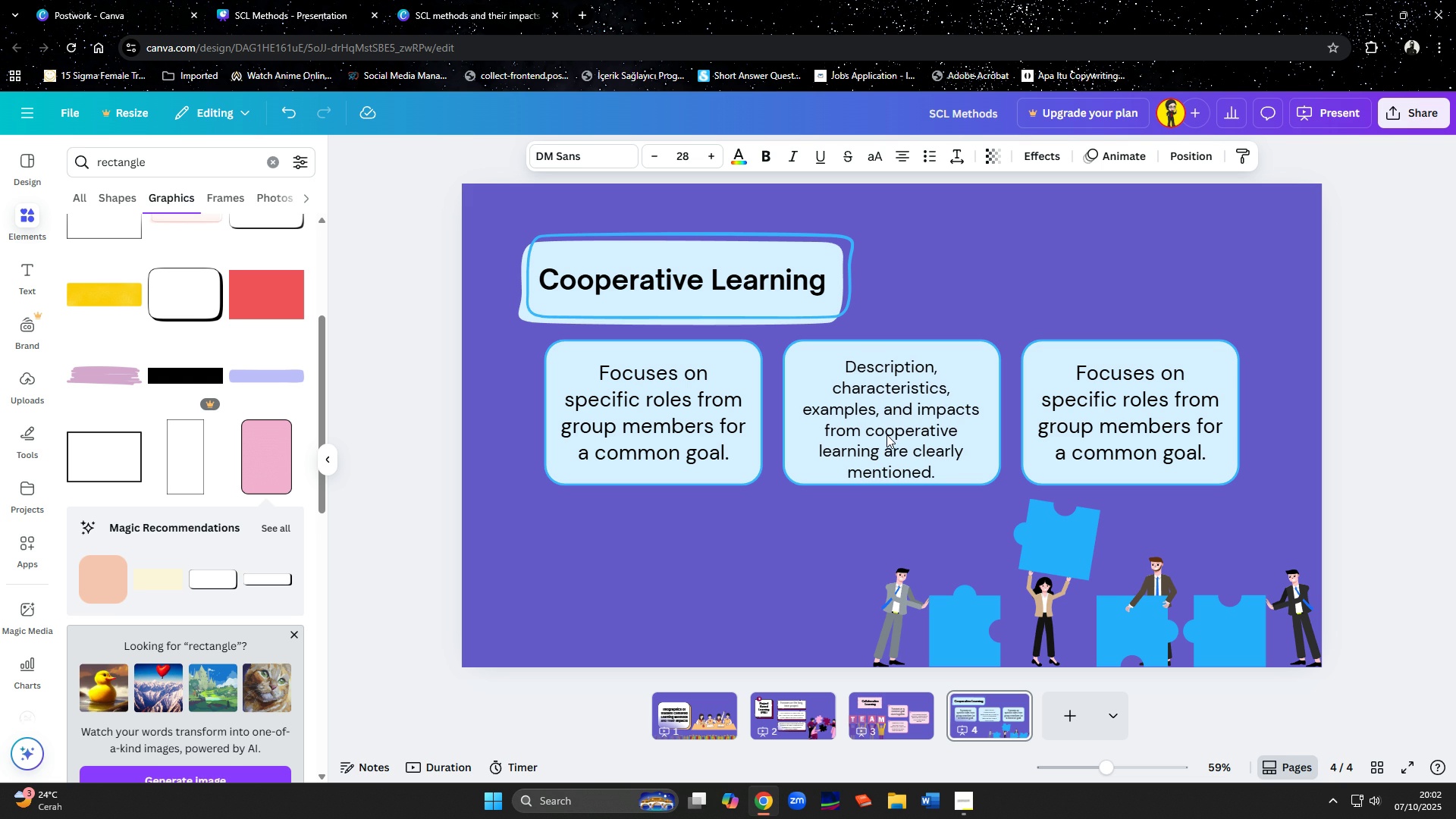 
key(ArrowUp)
 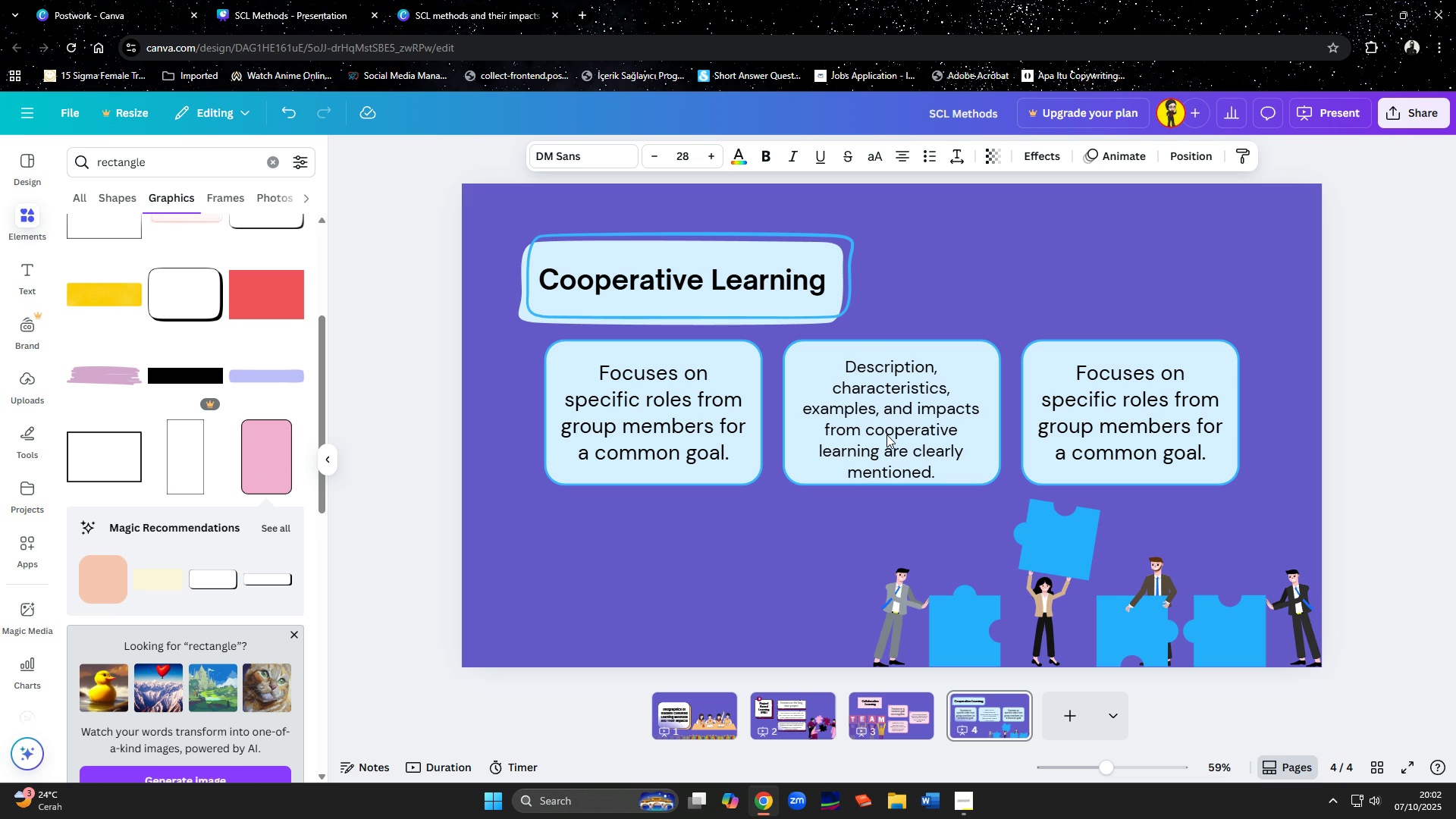 
key(ArrowUp)
 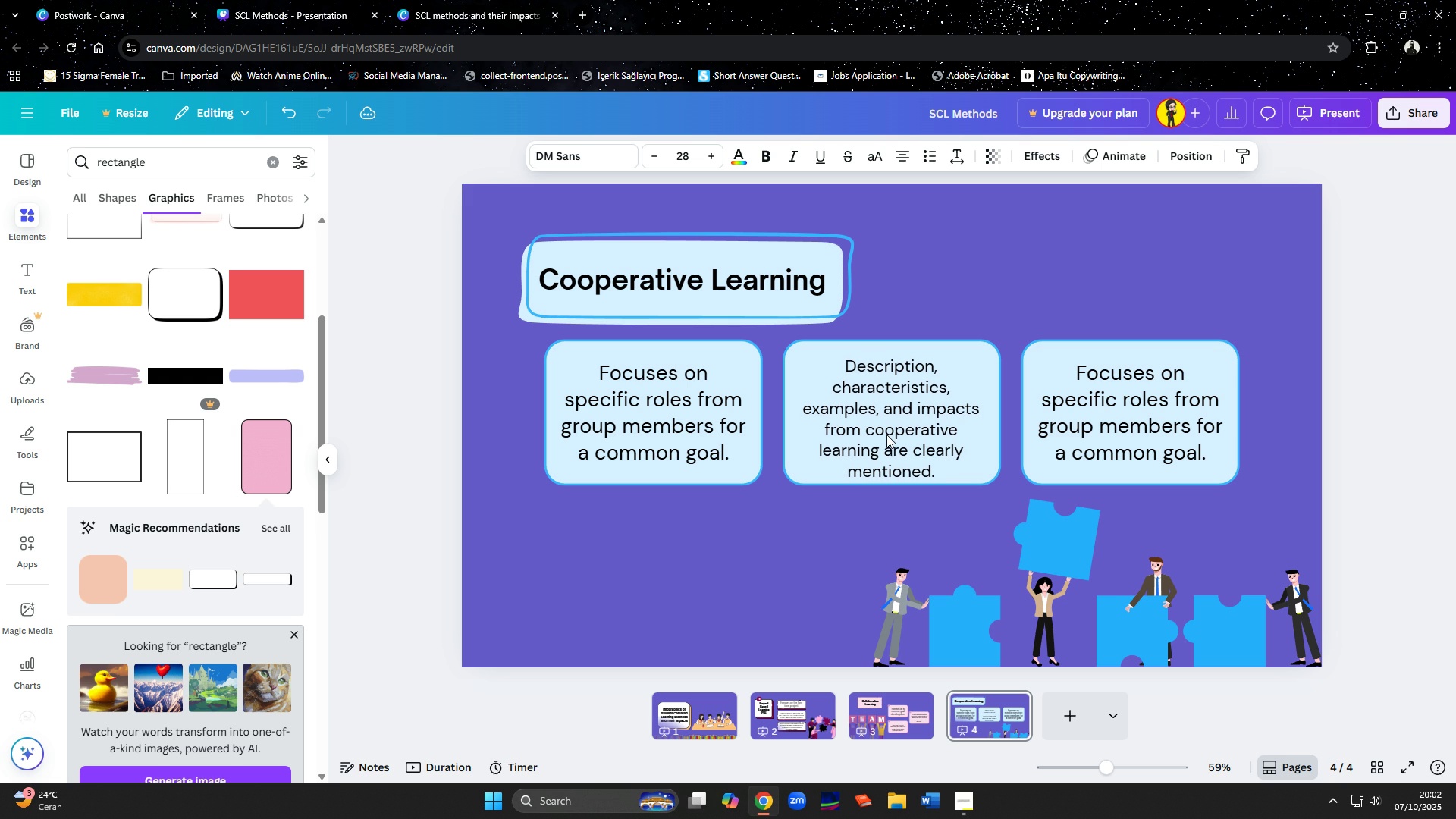 
key(ArrowUp)